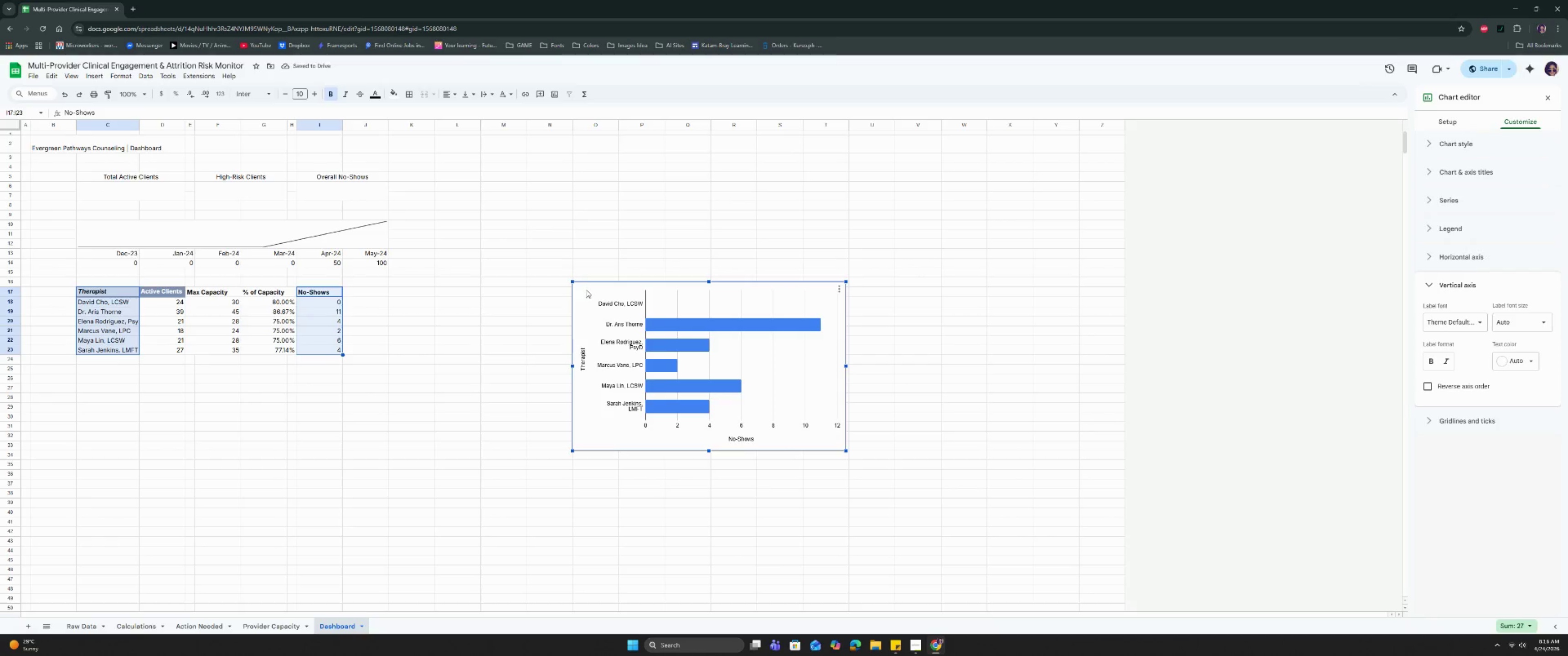 
left_click_drag(start_coordinate=[586, 290], to_coordinate=[107, 386])
 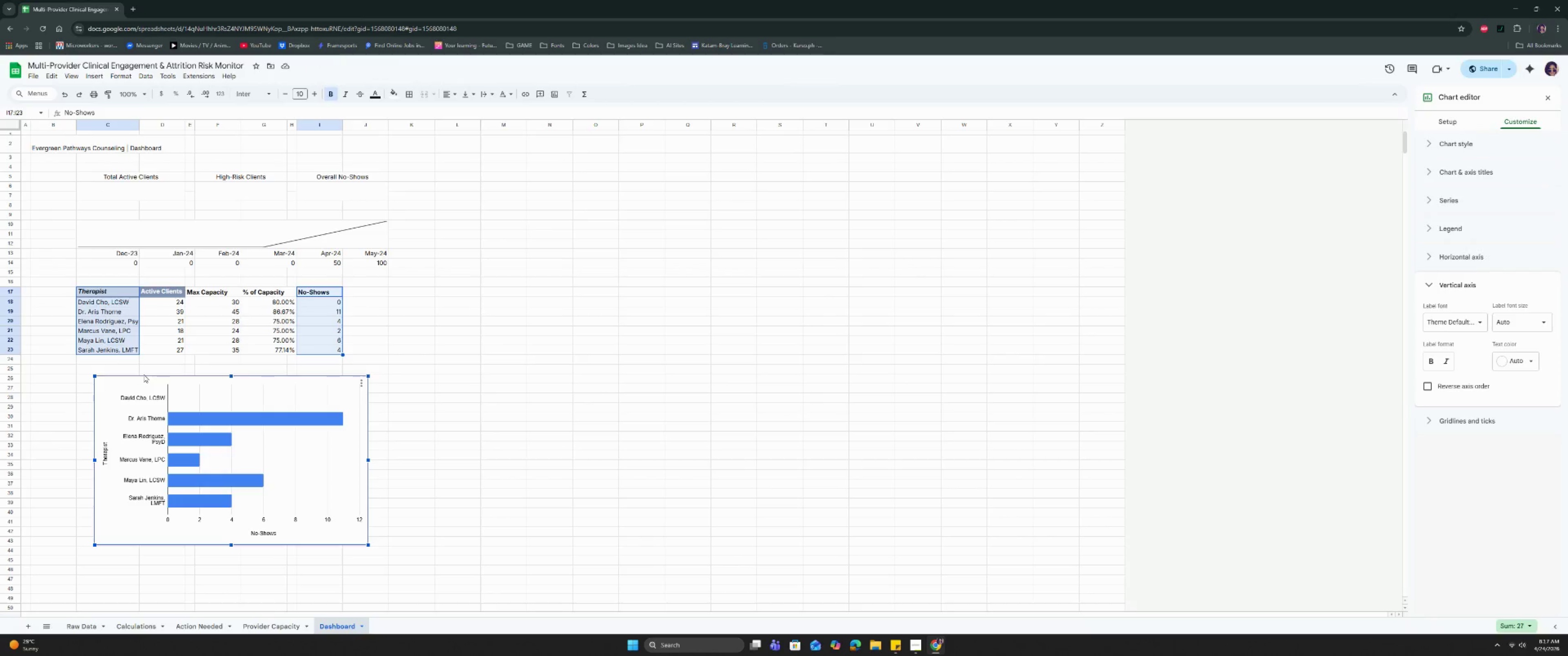 
wait(34.84)
 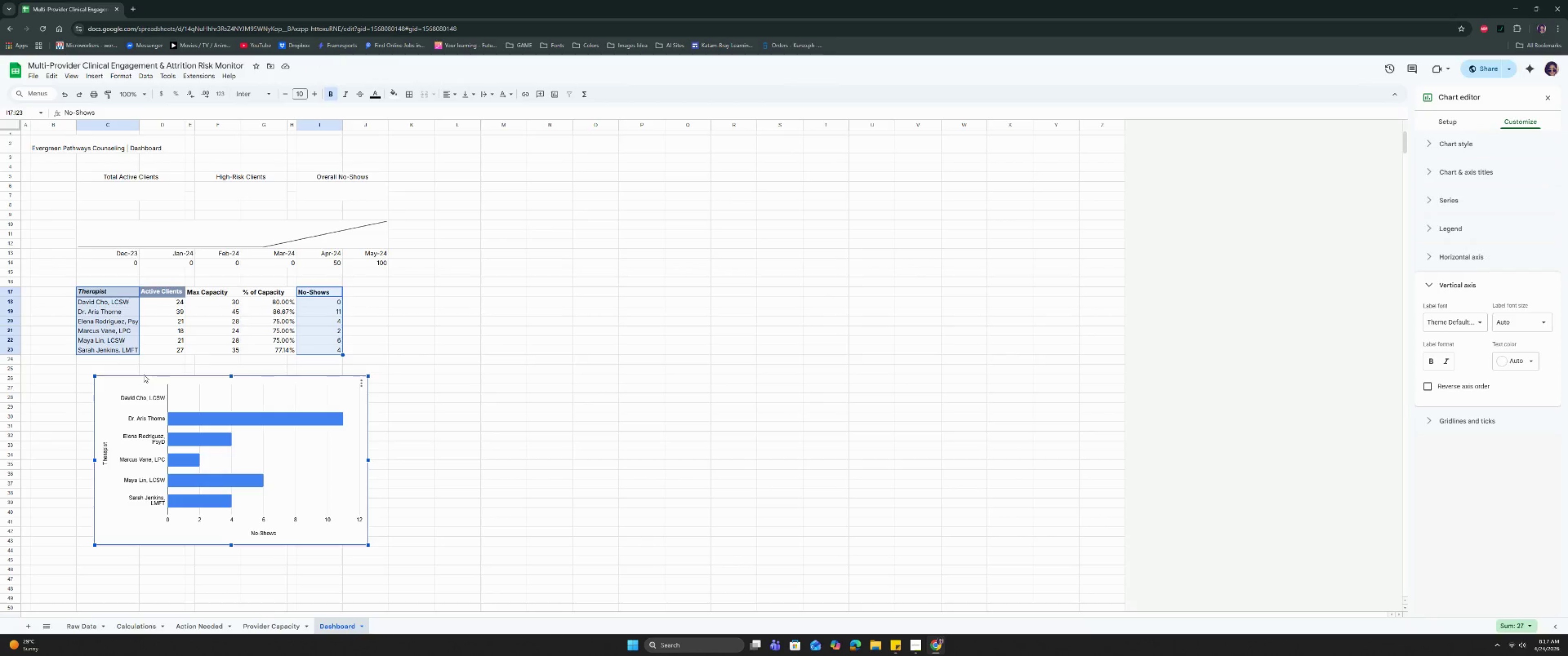 
double_click([382, 398])
 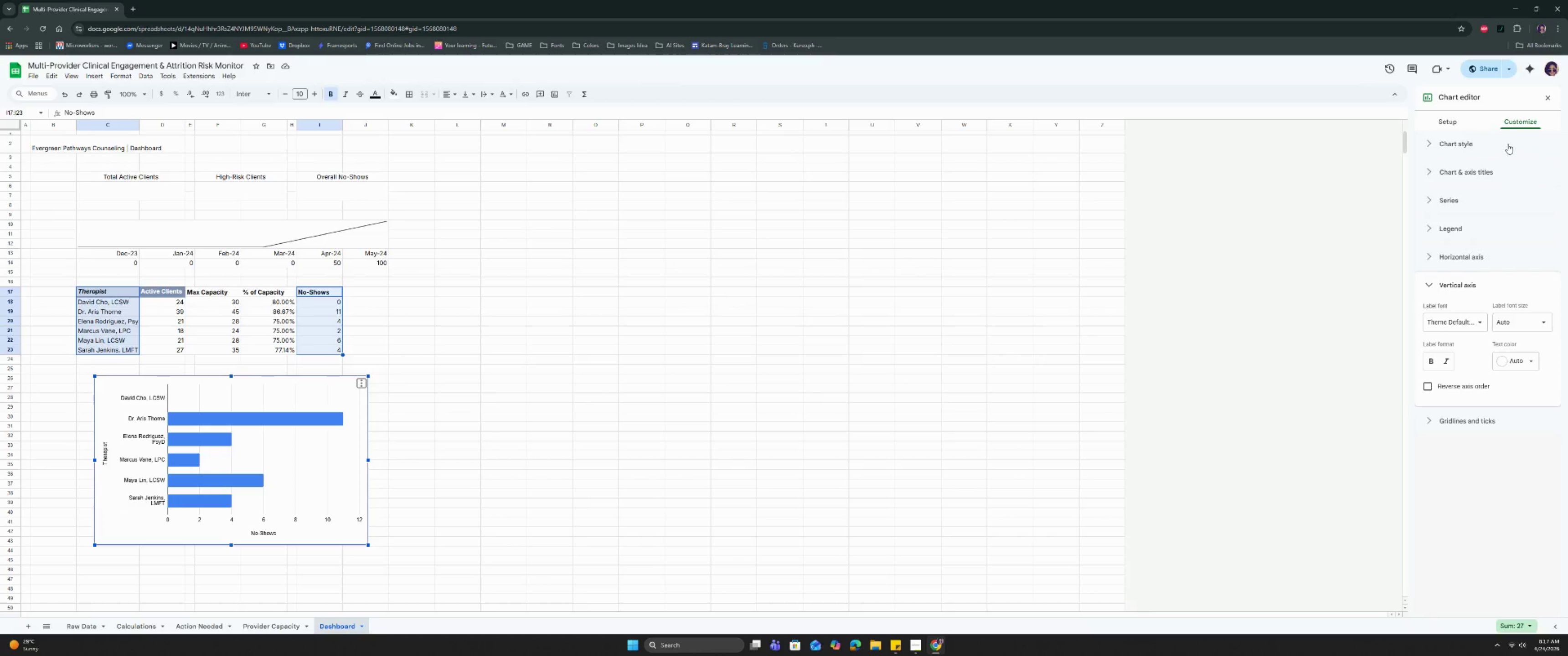 
left_click([1467, 140])
 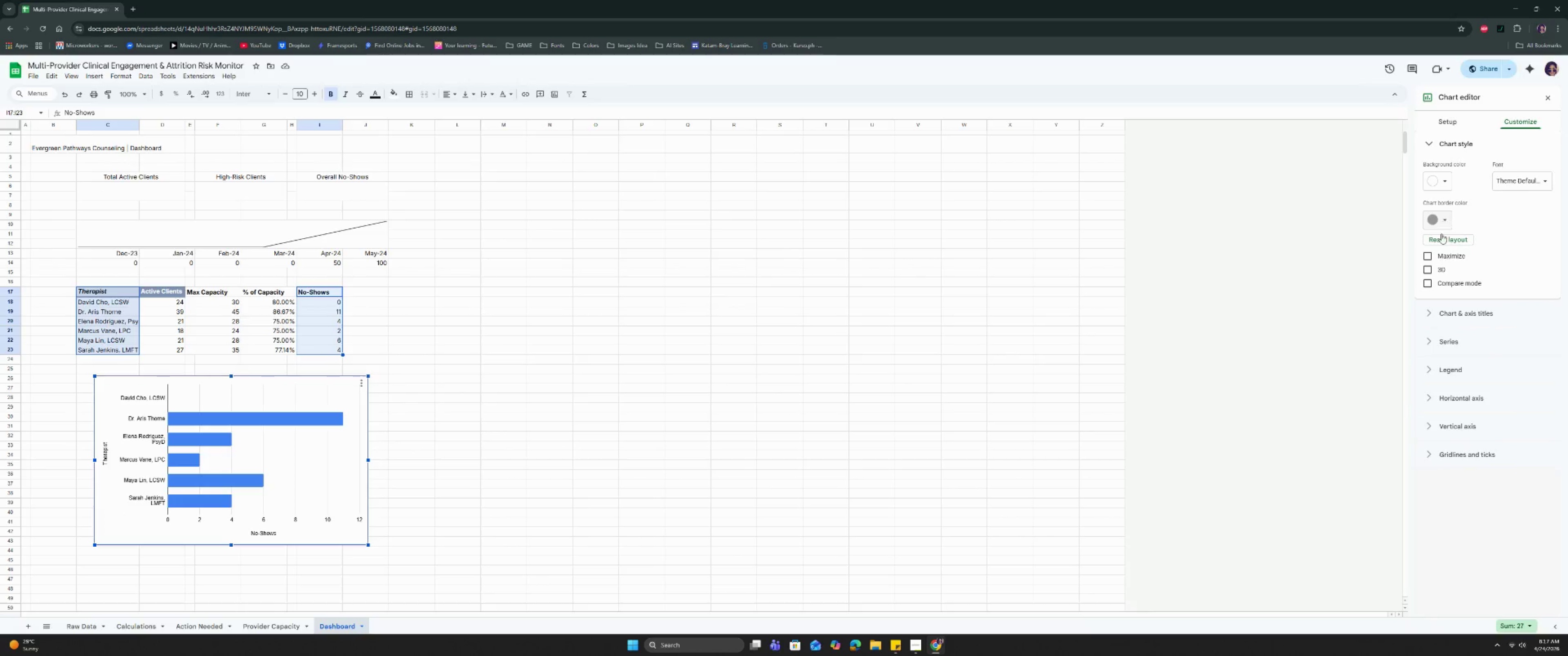 
left_click([1434, 268])
 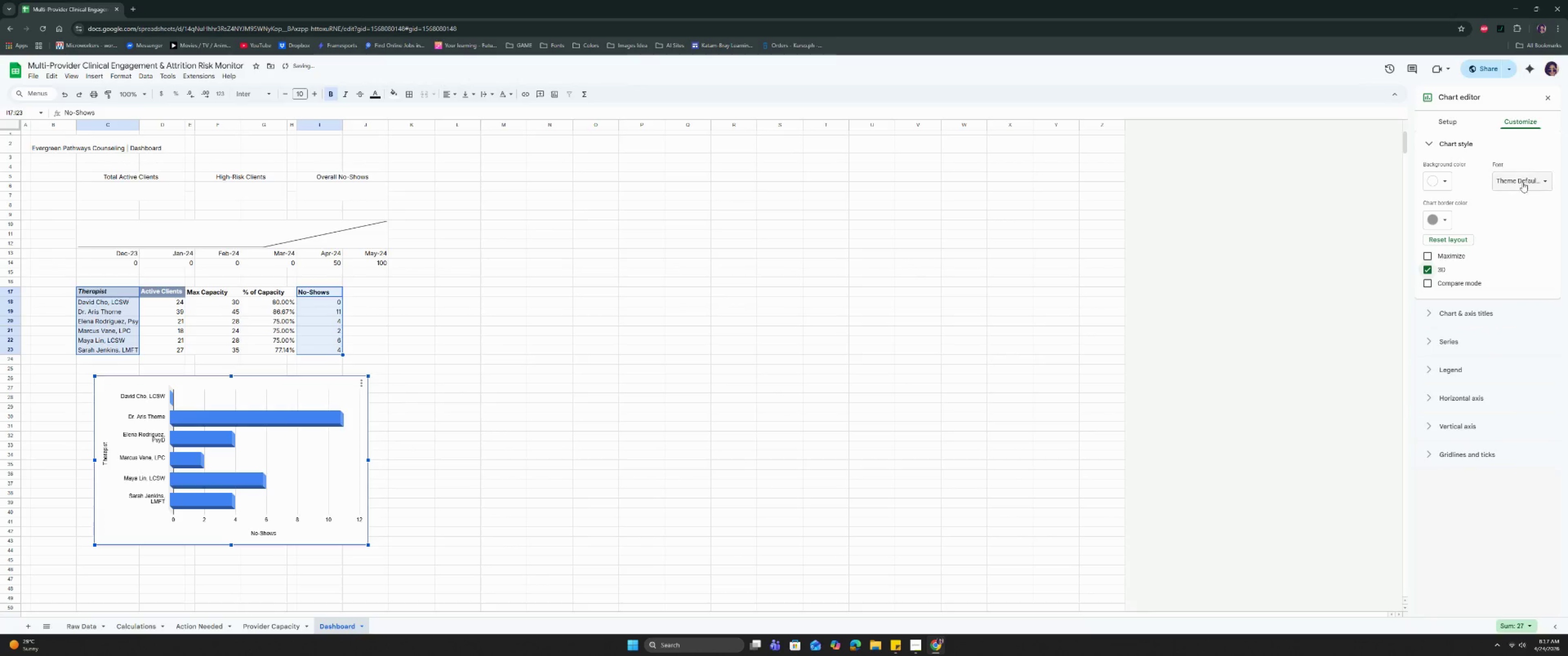 
left_click([1525, 176])
 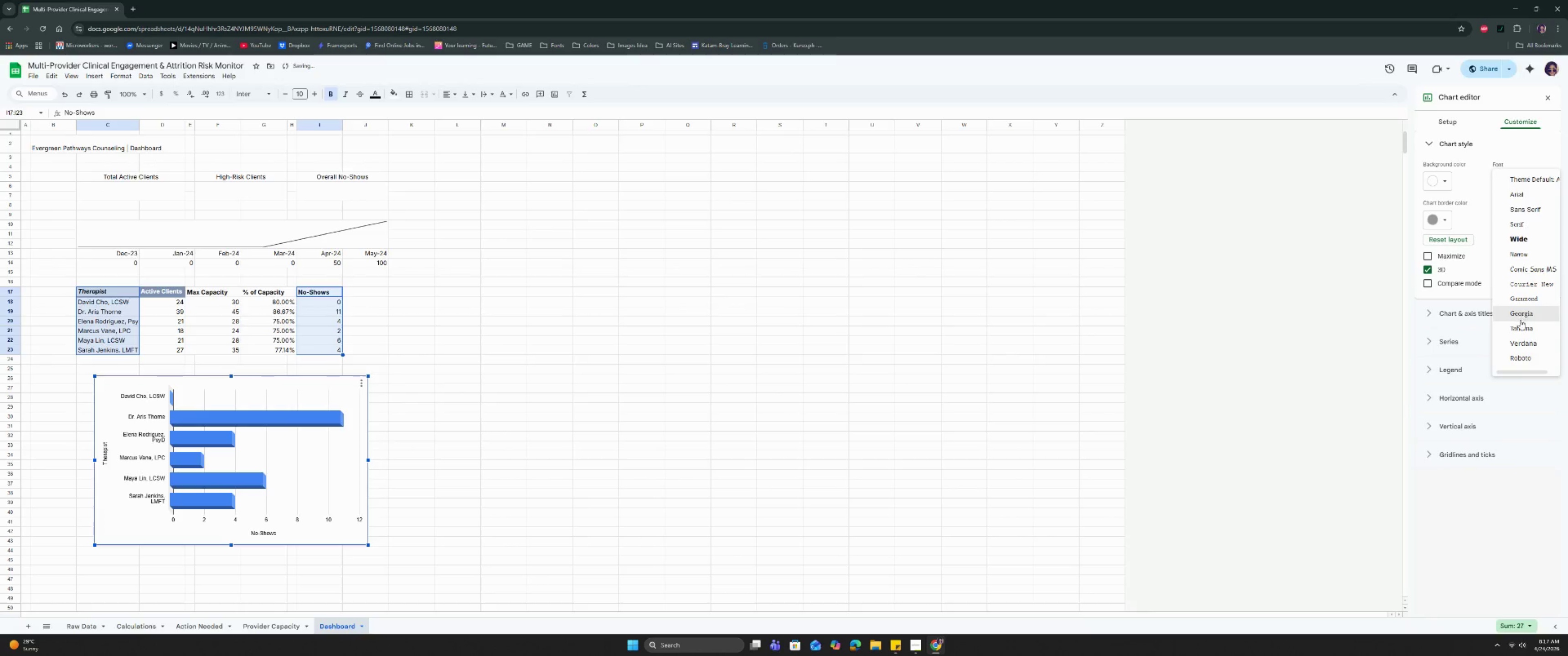 
left_click([1519, 317])
 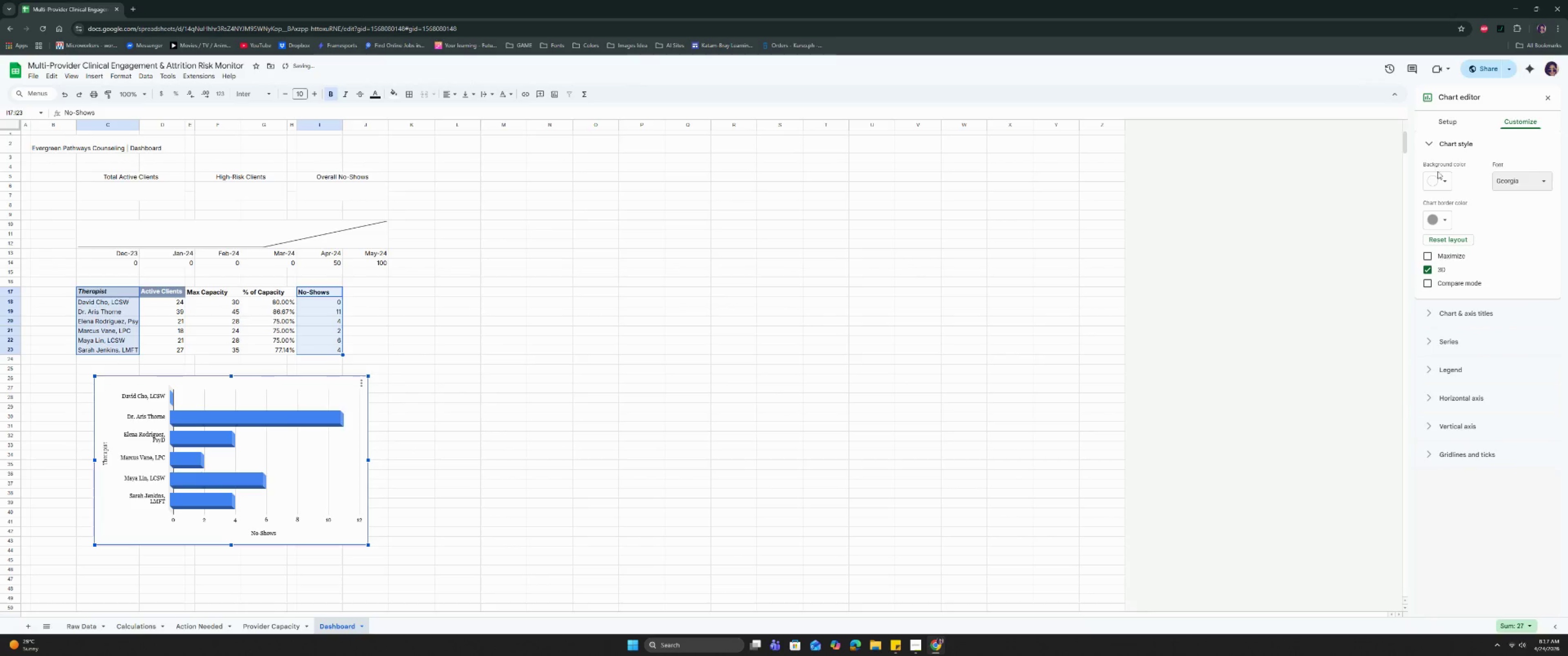 
left_click([1441, 178])
 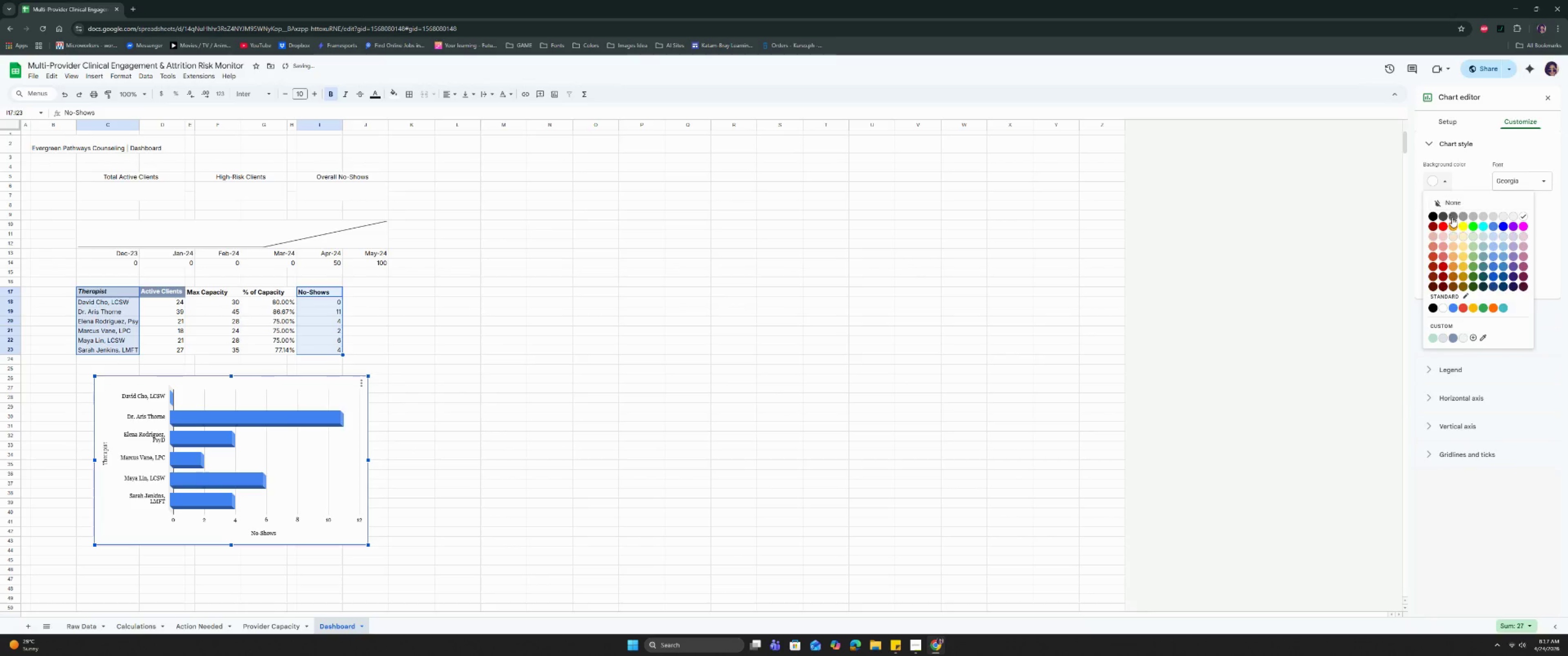 
left_click([1453, 200])
 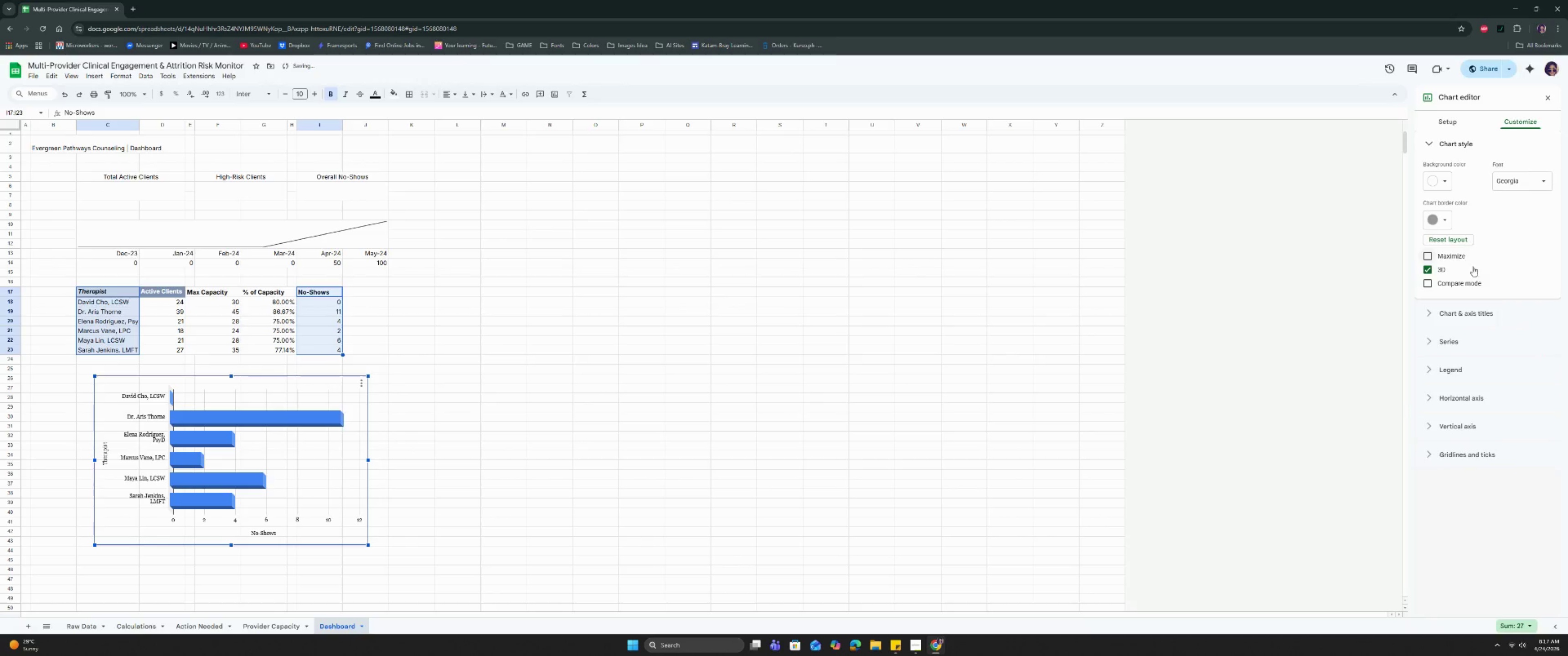 
left_click([1462, 325])
 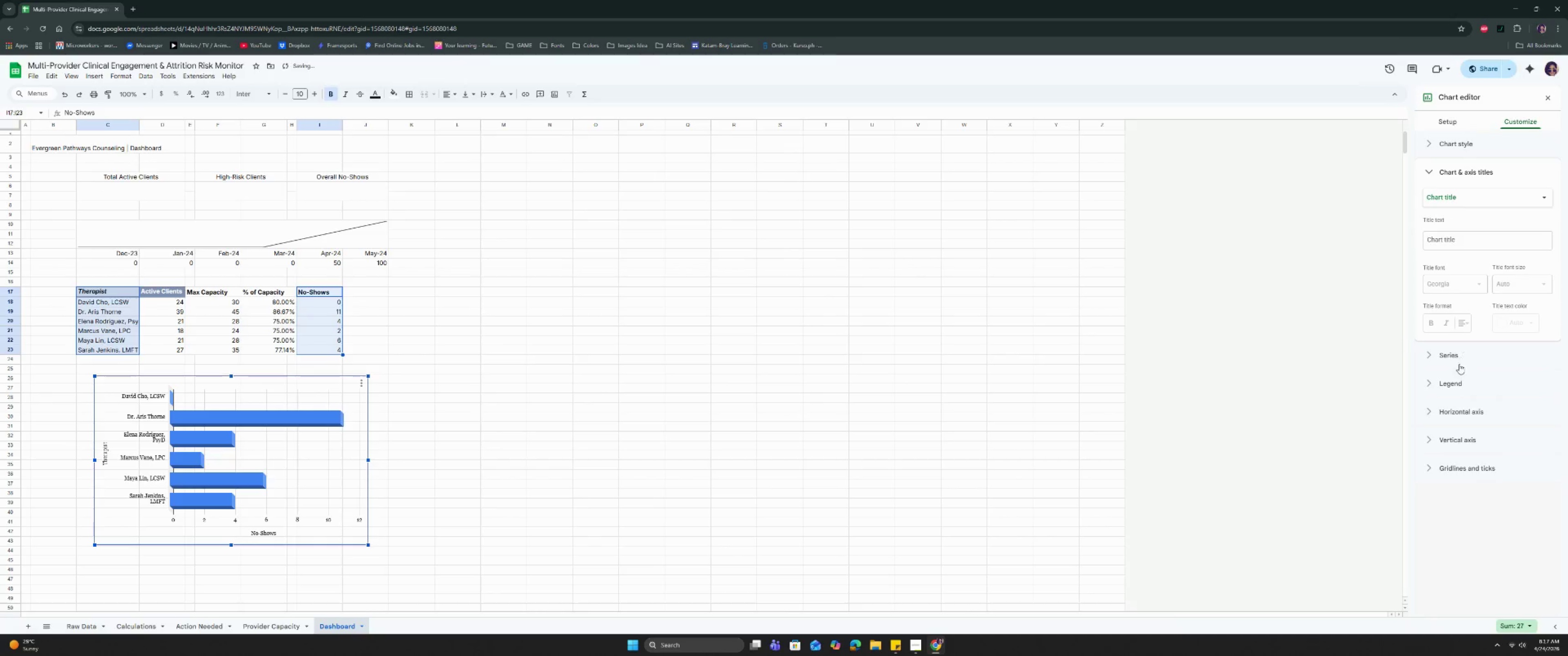 
left_click([1450, 353])
 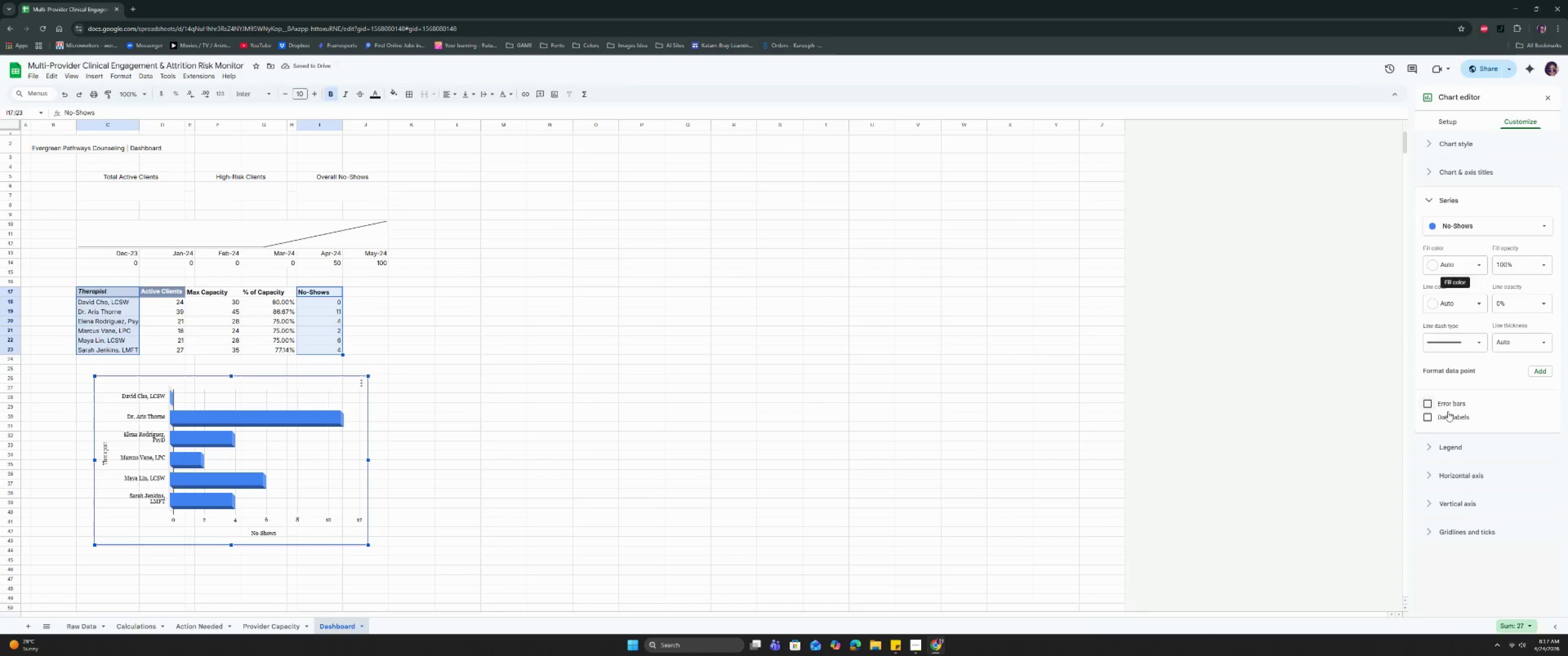 
left_click([1449, 419])
 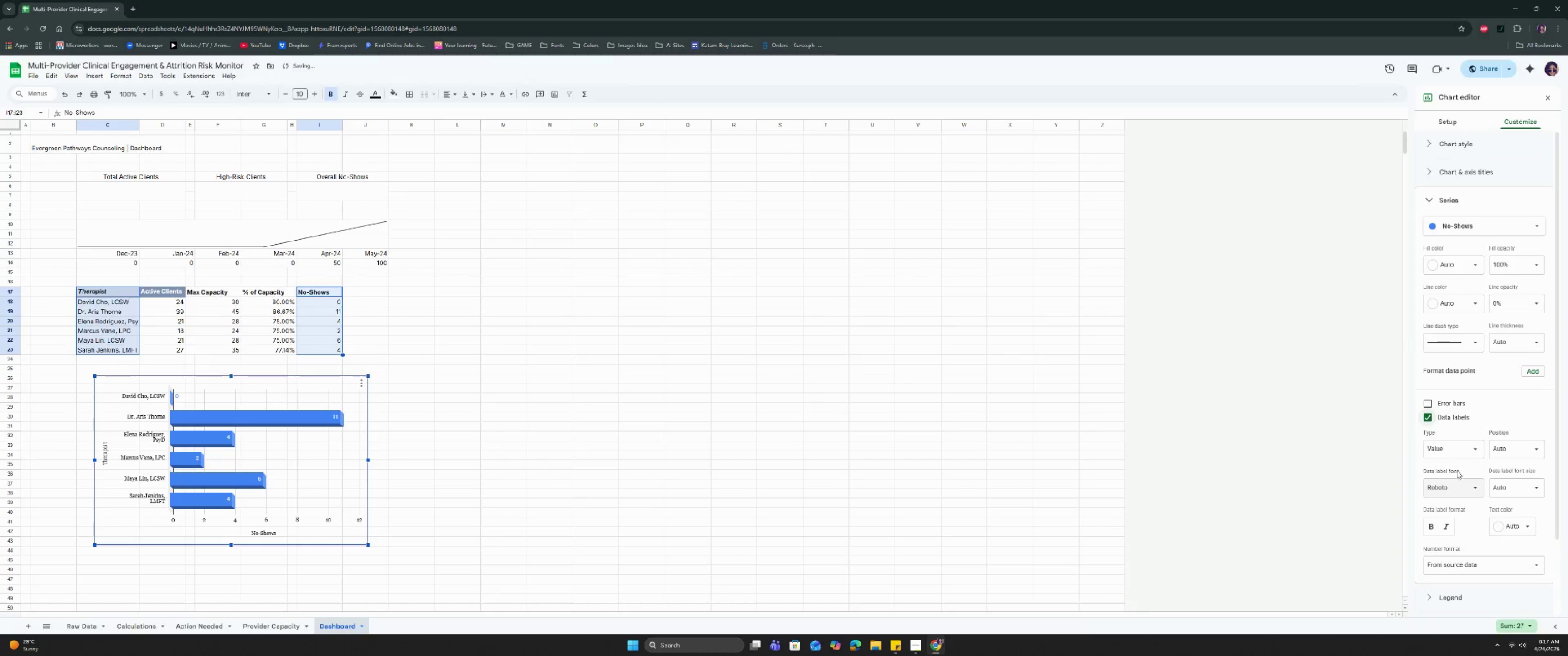 
left_click([1434, 526])
 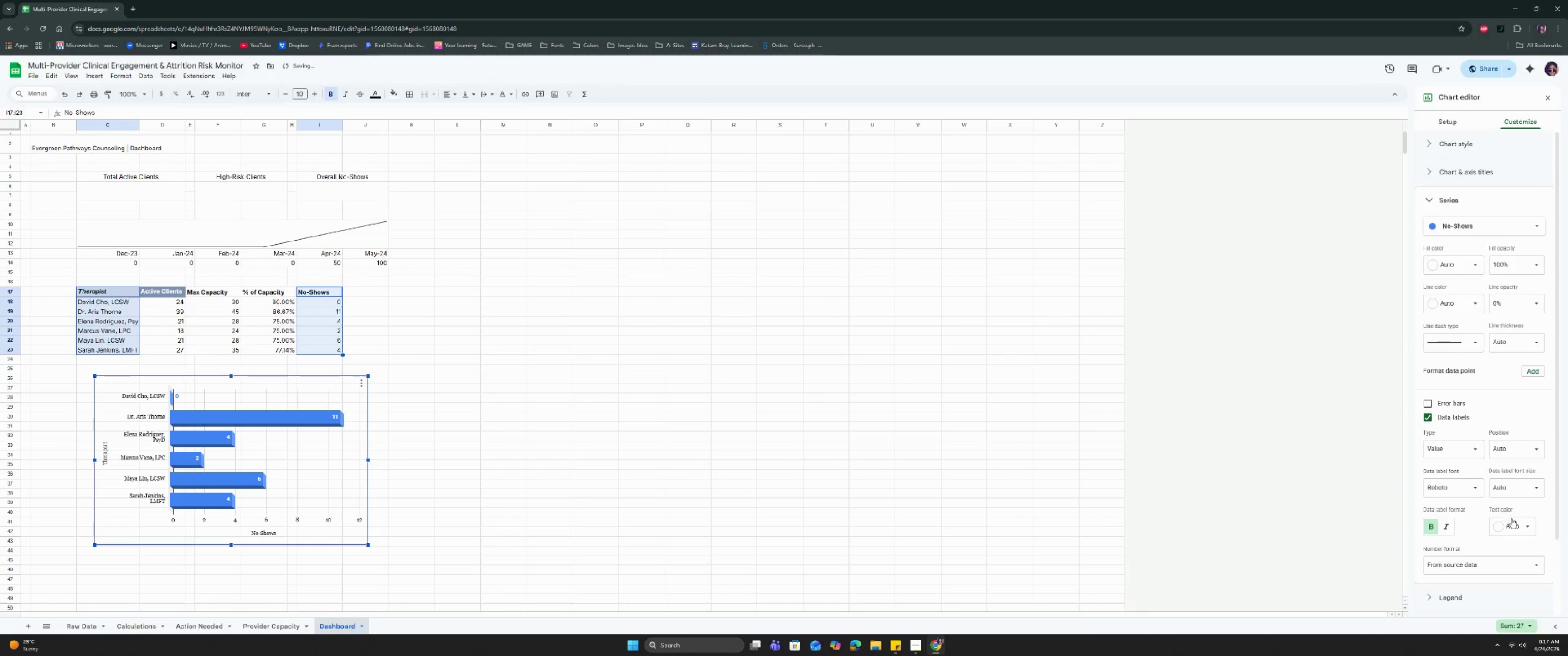 
left_click([1461, 491])
 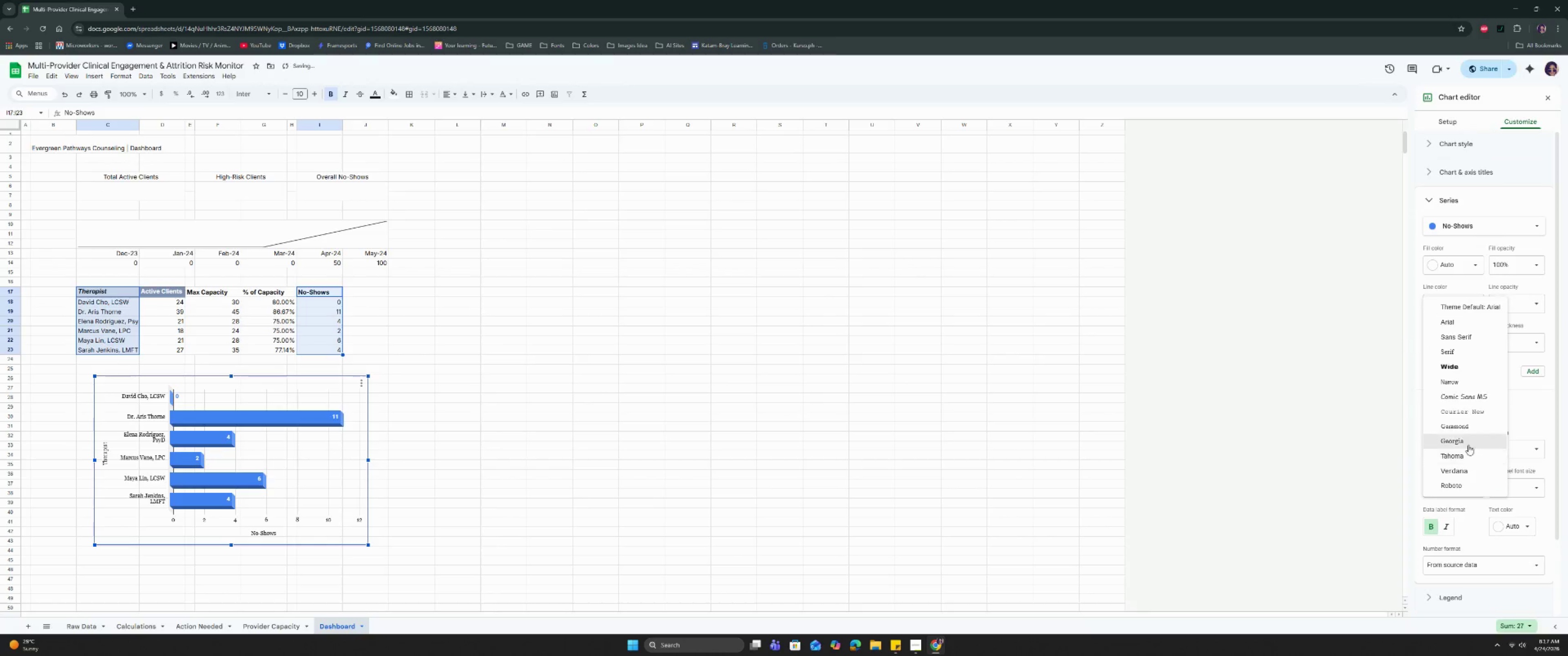 
left_click([1469, 443])
 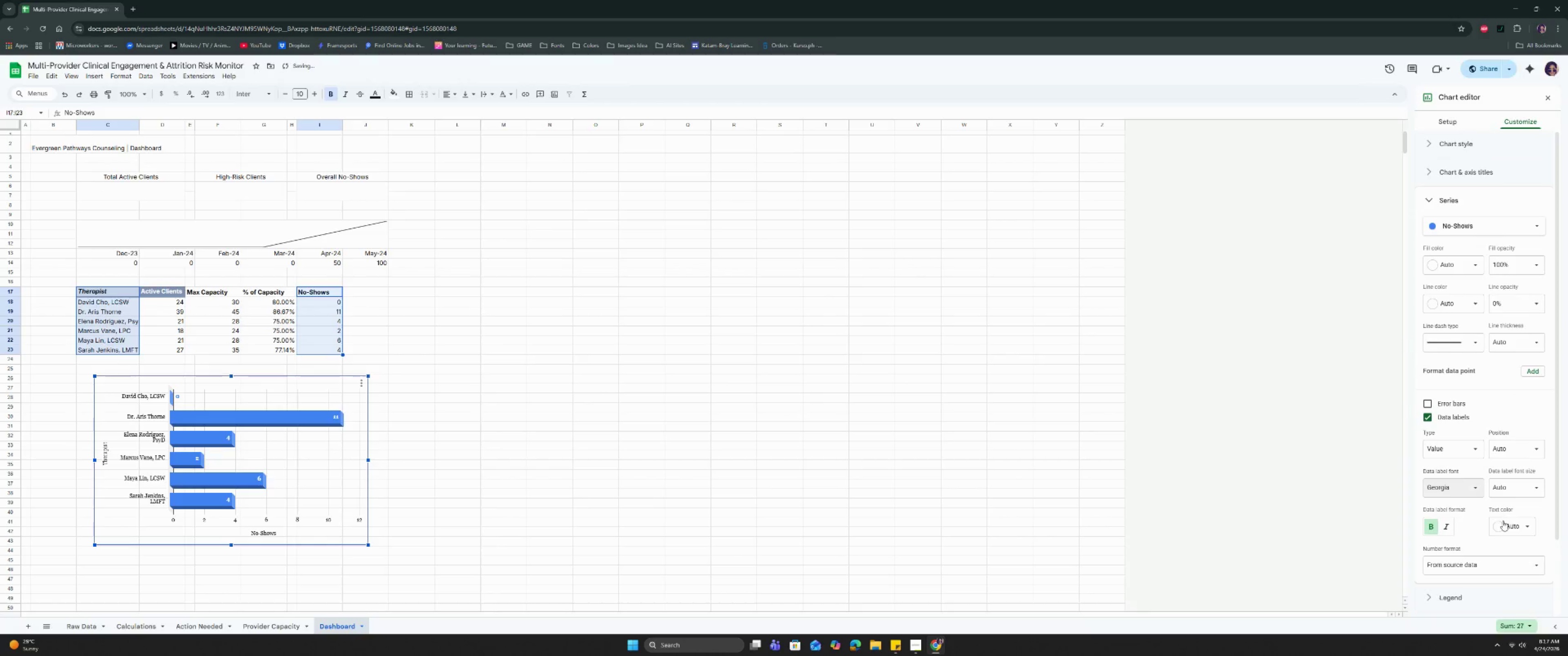 
left_click([1503, 522])
 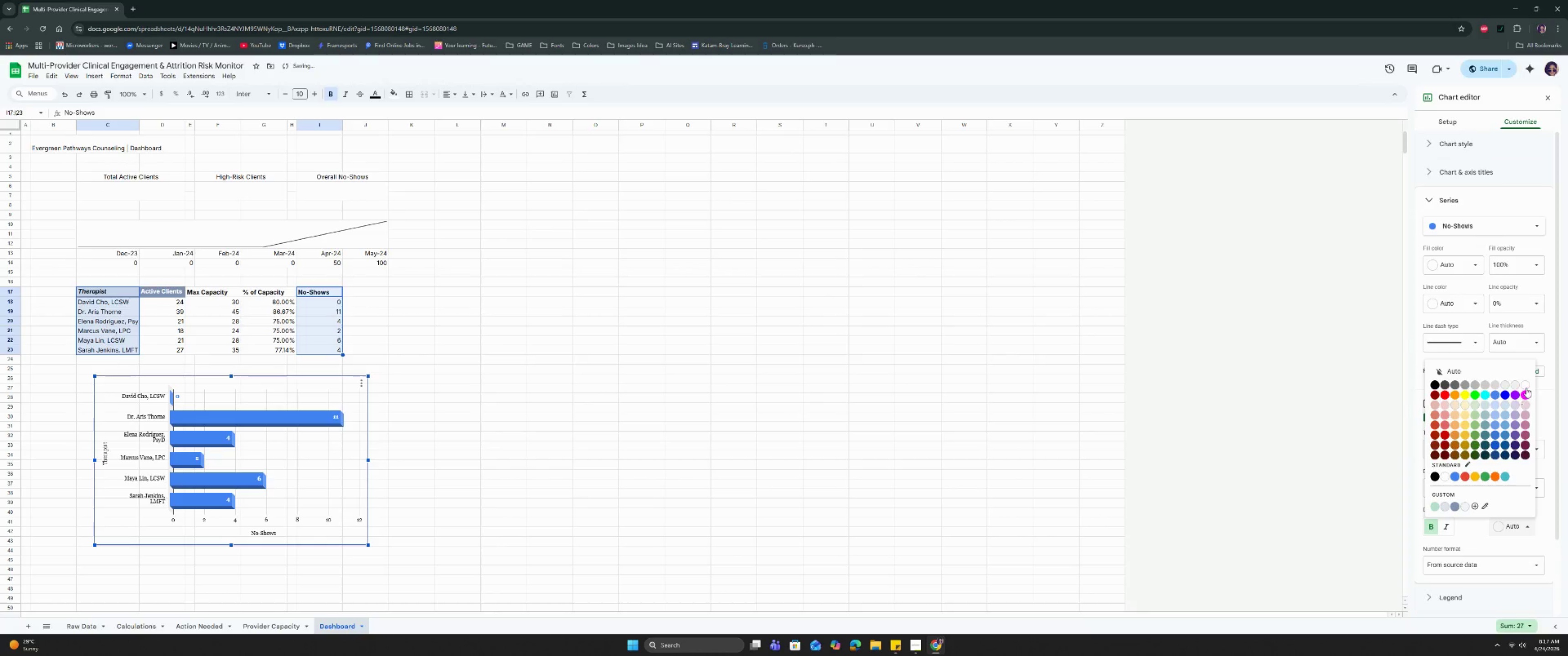 
left_click([1527, 382])
 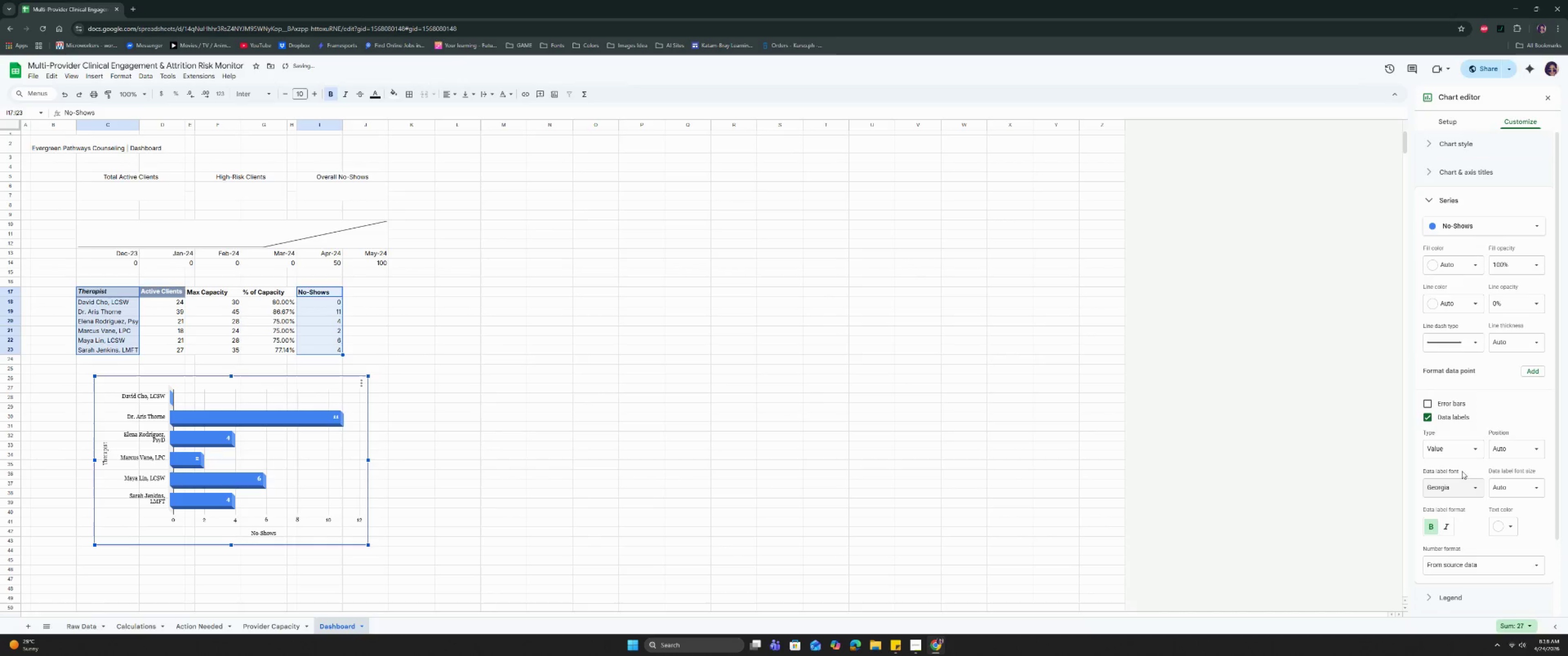 
left_click([1522, 481])
 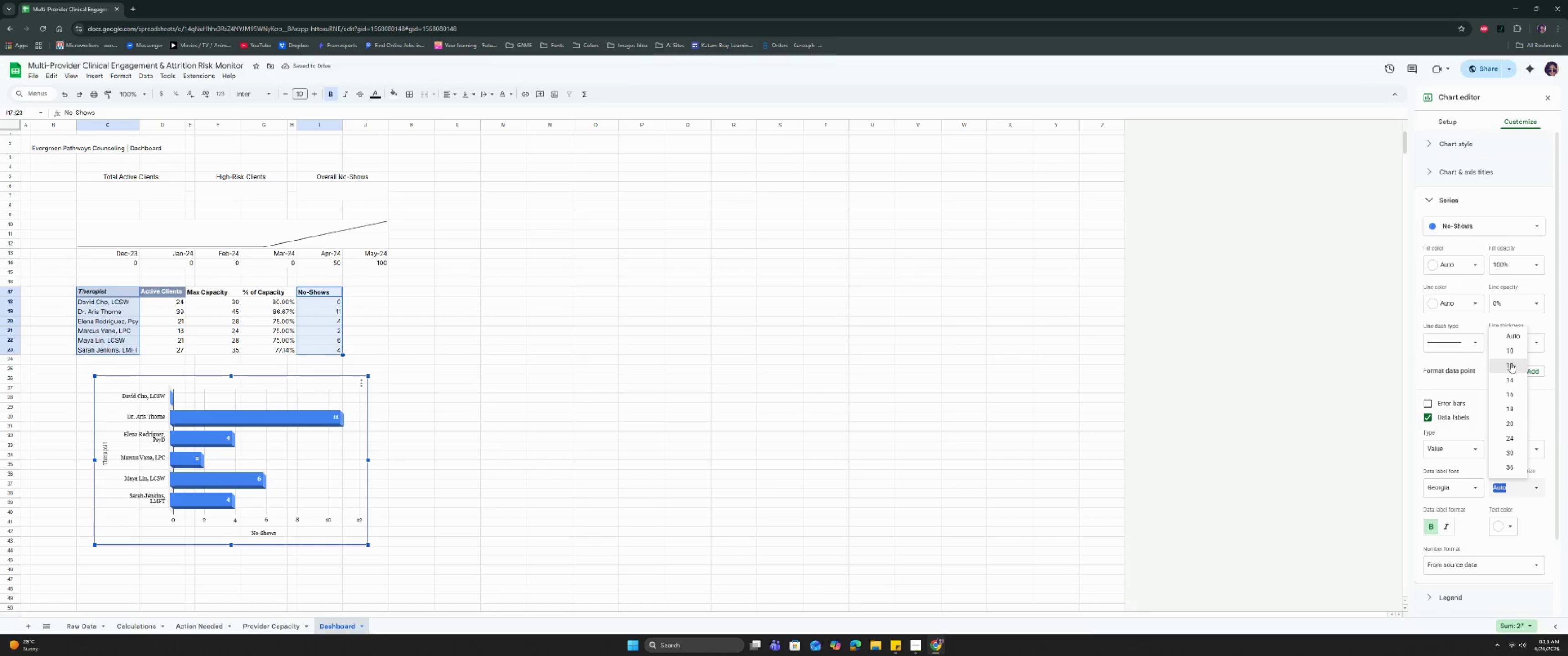 
left_click([1511, 363])
 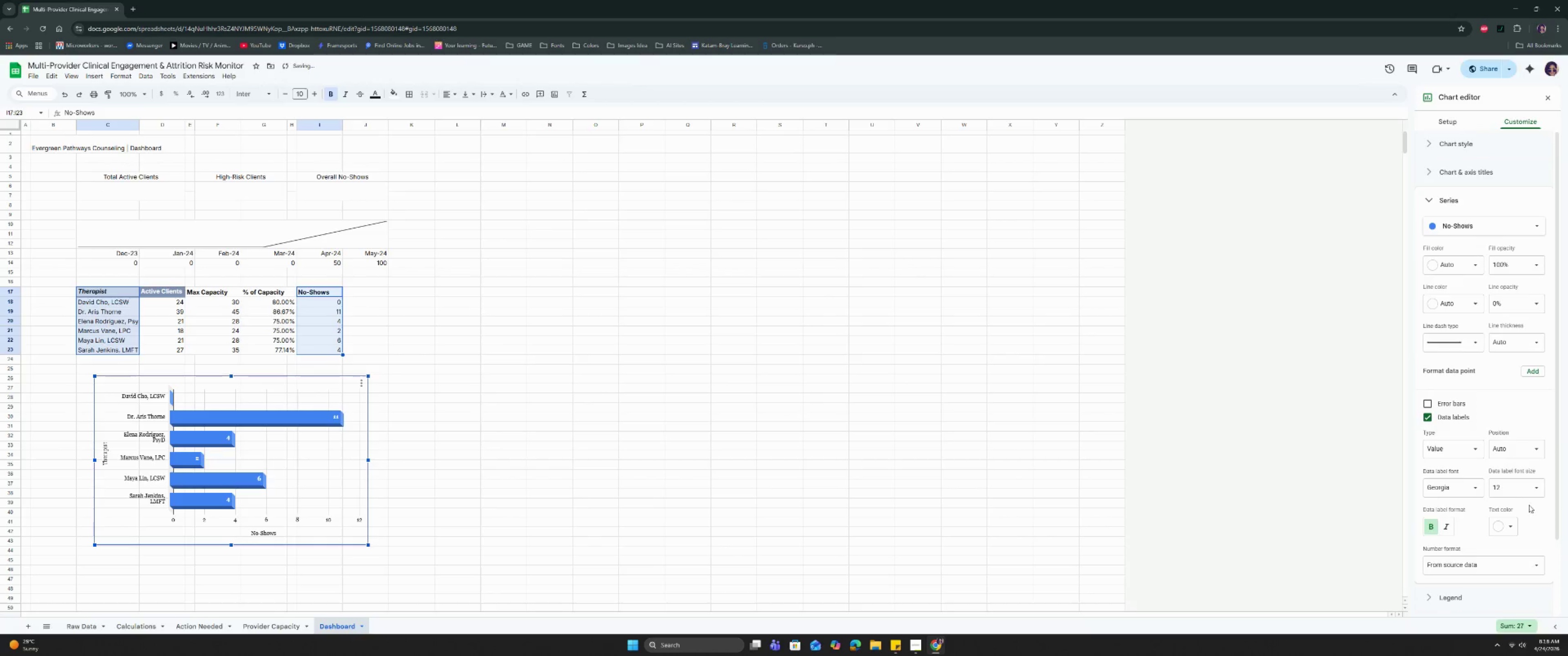 
double_click([1527, 492])
 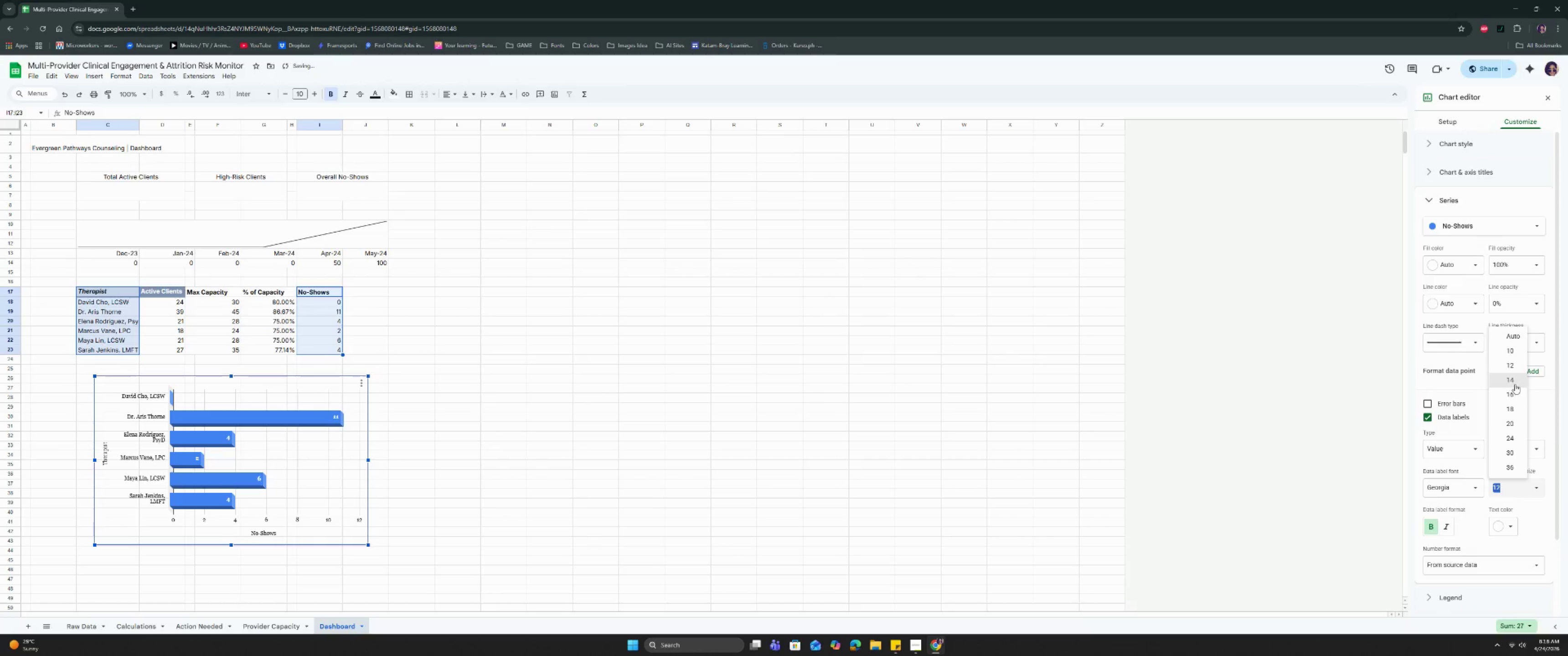 
left_click([1513, 382])